 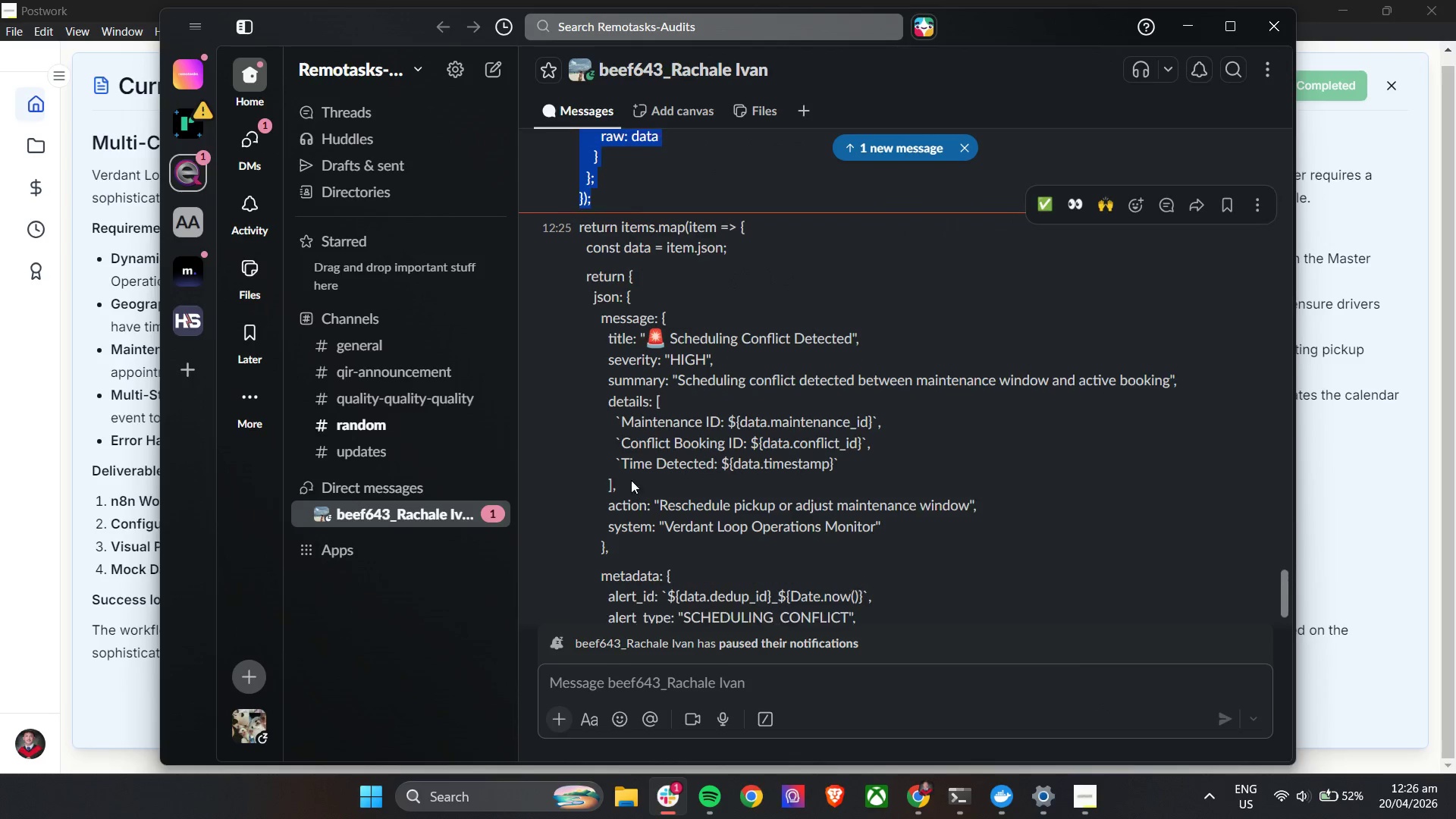 
left_click_drag(start_coordinate=[573, 231], to_coordinate=[798, 612])
 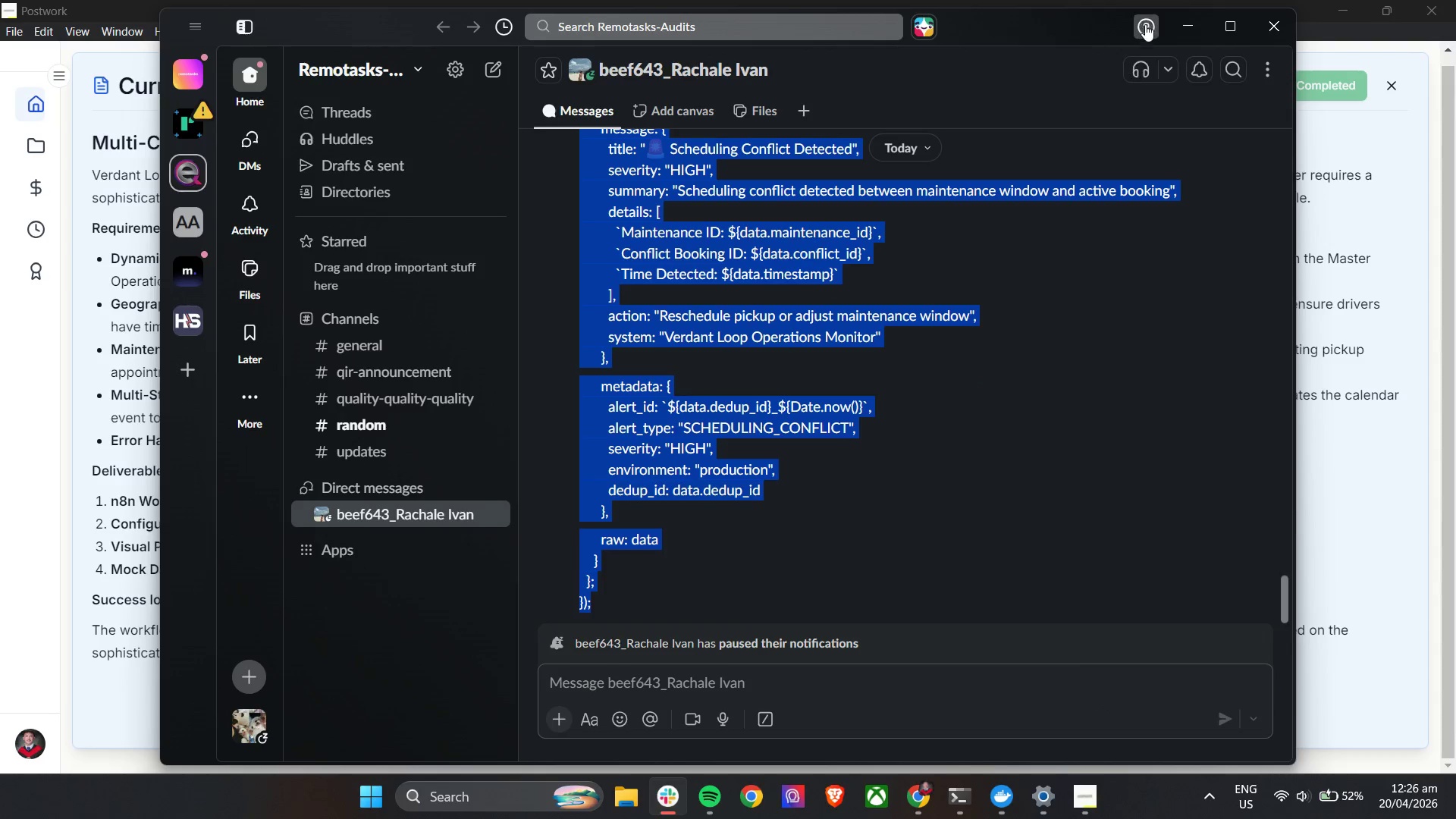 
scroll: coordinate [732, 516], scroll_direction: down, amount: 3.0
 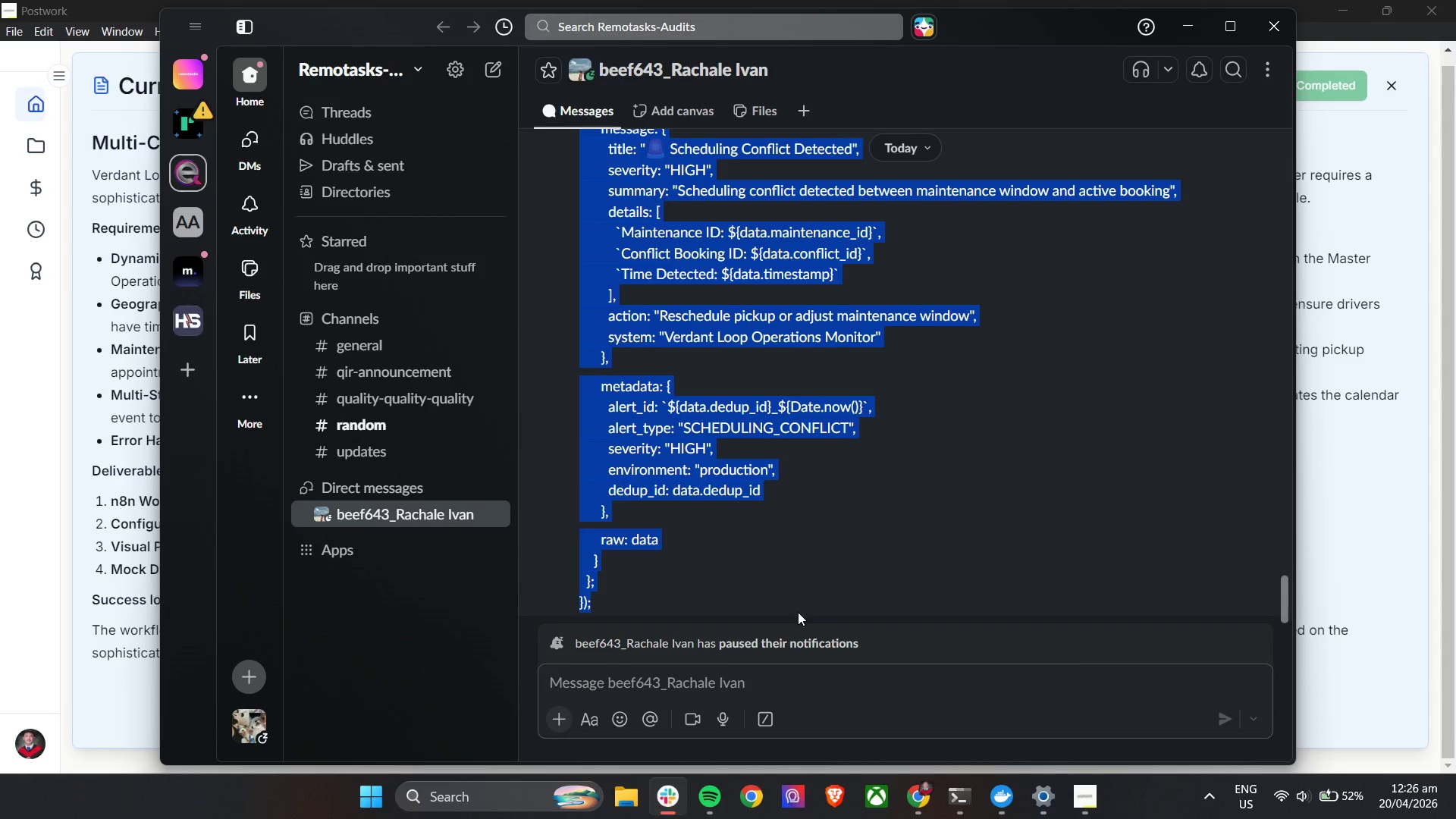 
key(Control+C)
 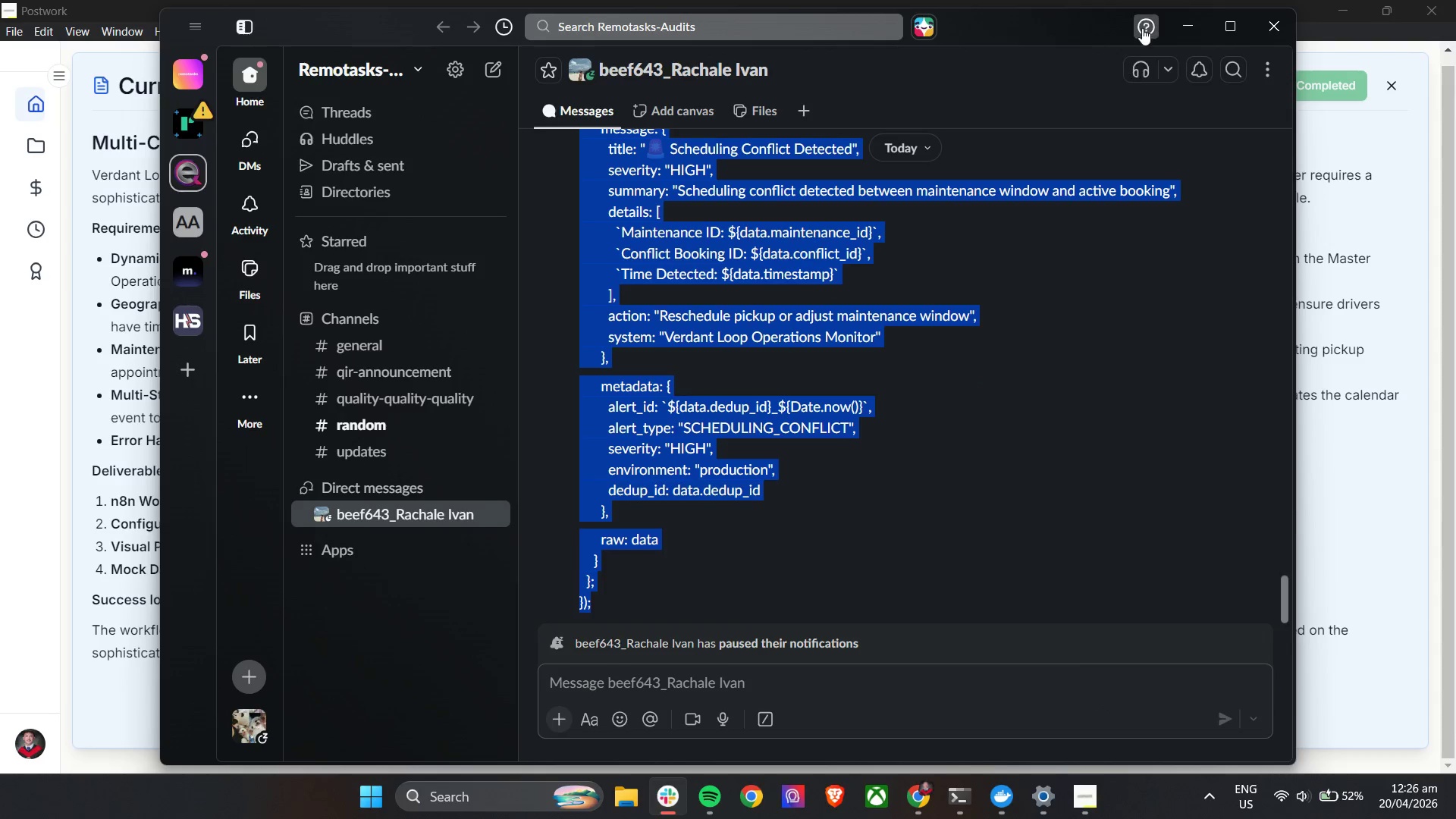 
key(Control+C)
 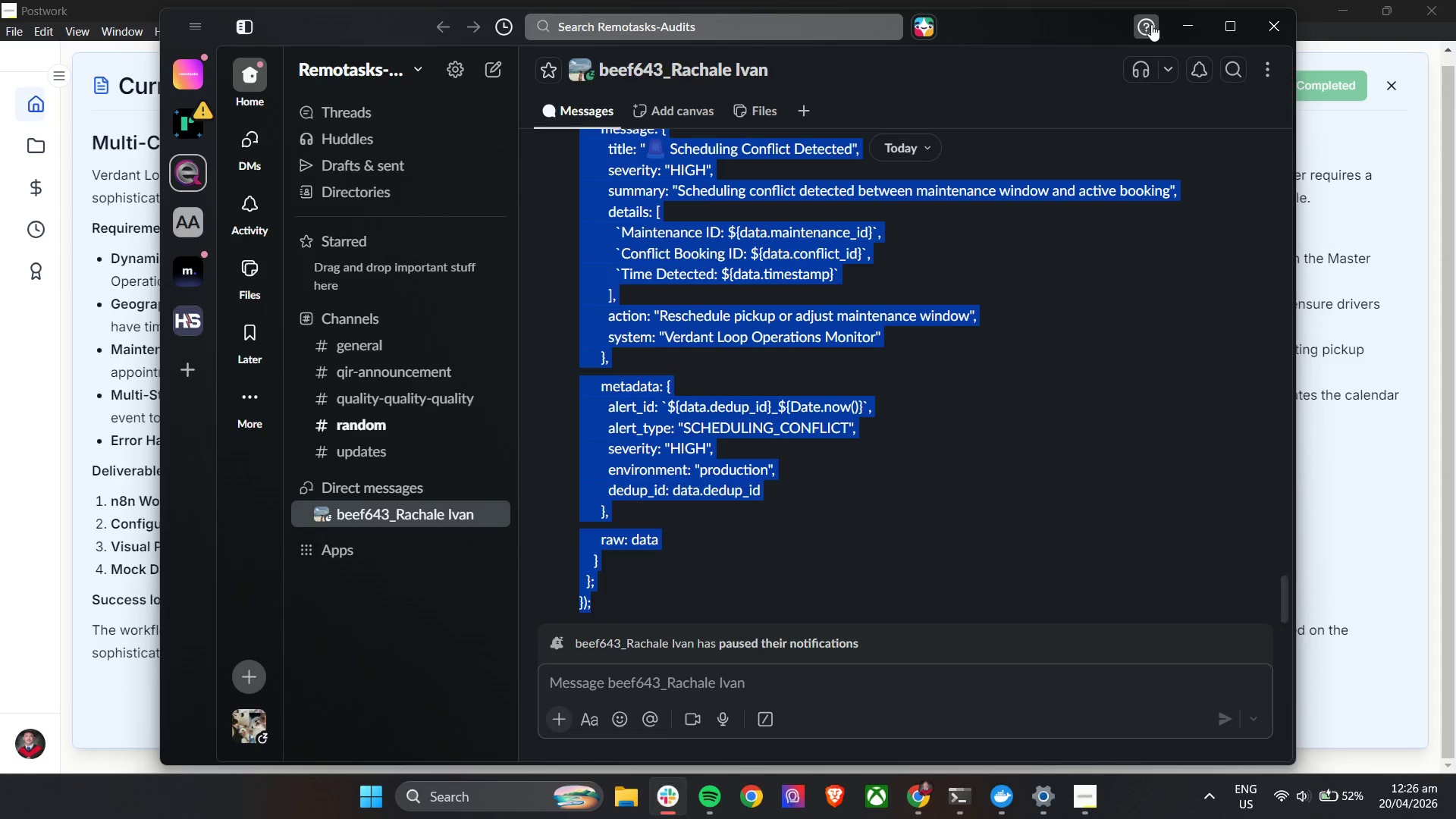 
key(Control+C)